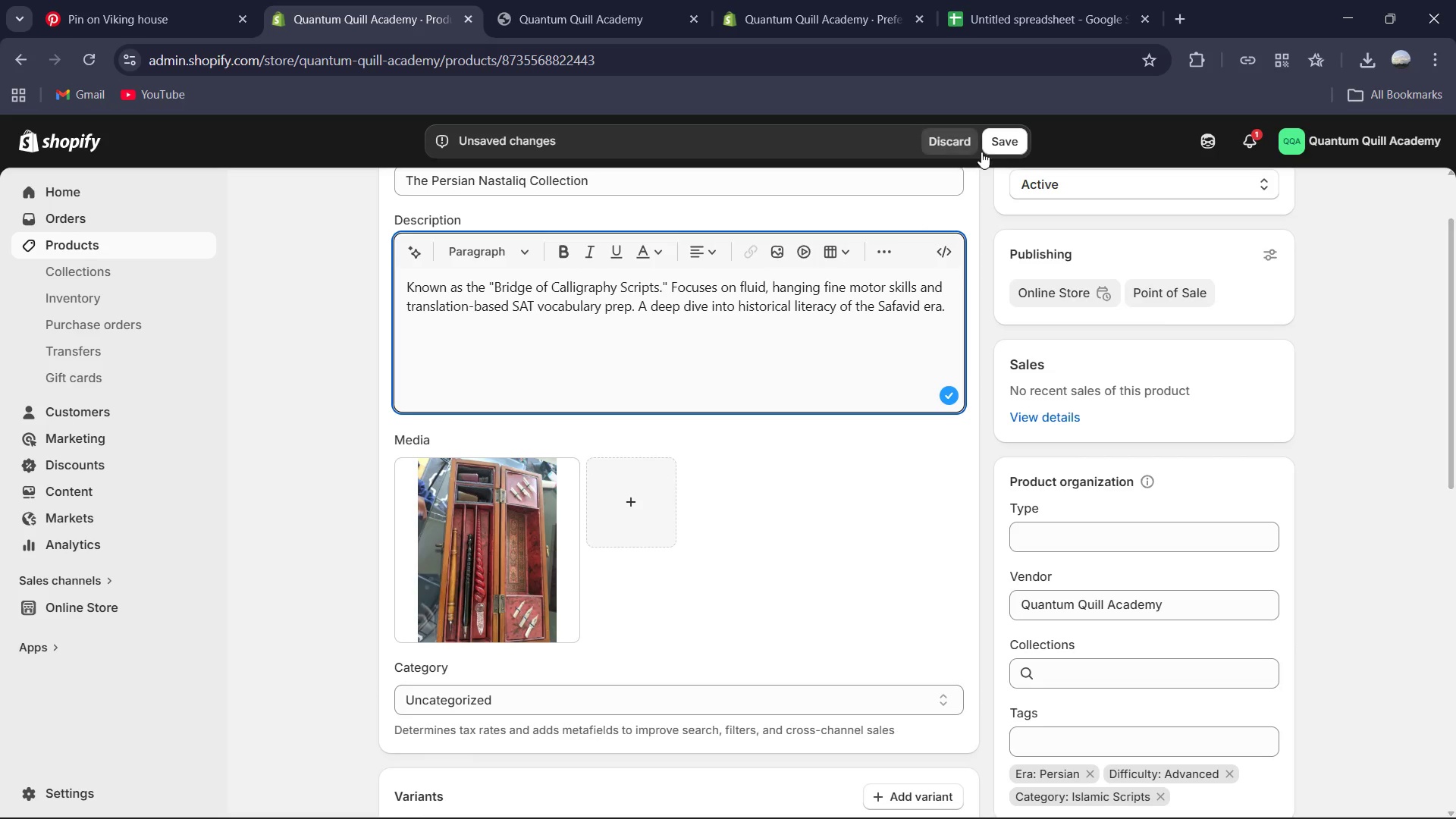 
left_click([999, 144])
 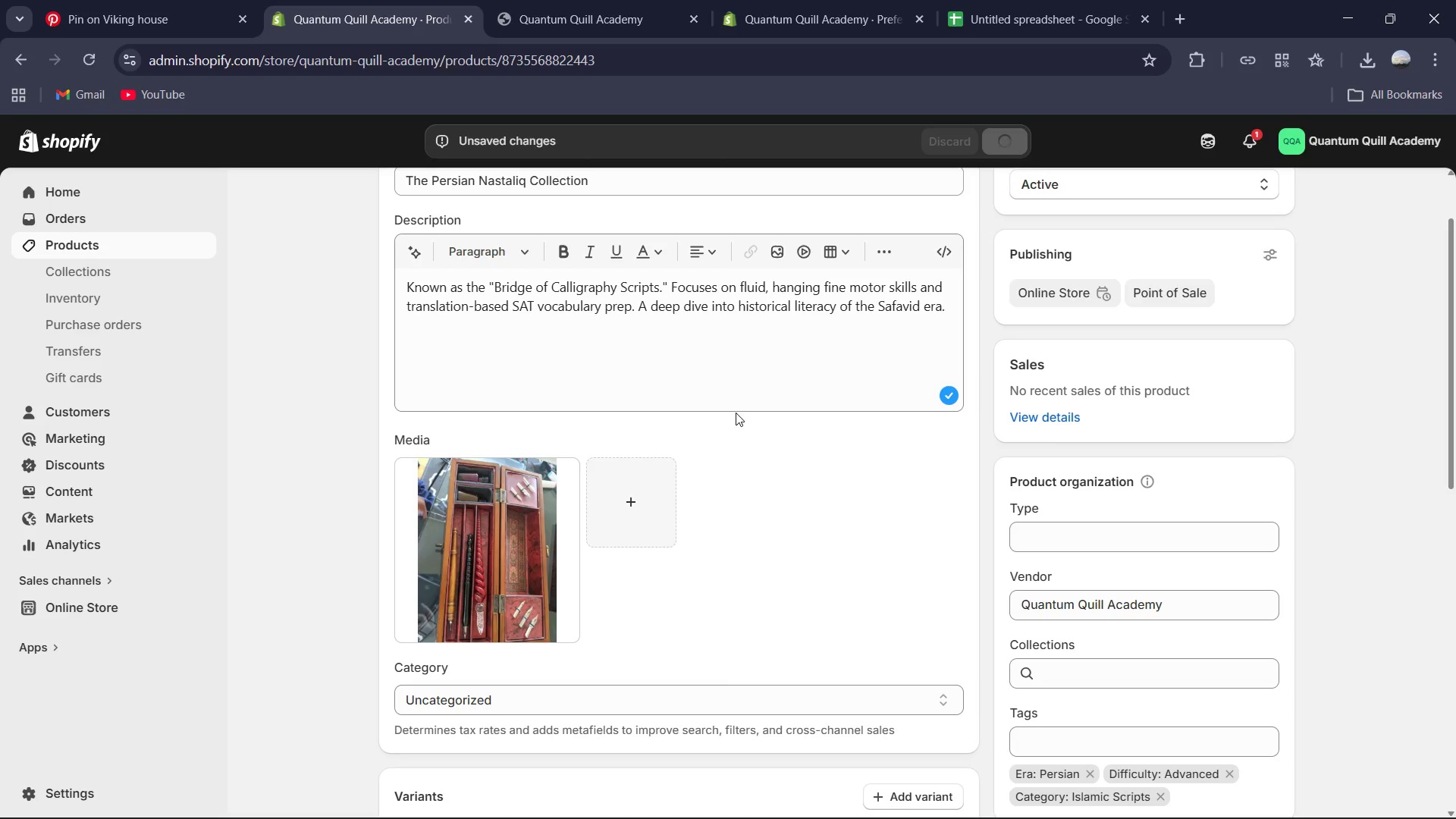 
scroll: coordinate [733, 425], scroll_direction: up, amount: 2.0
 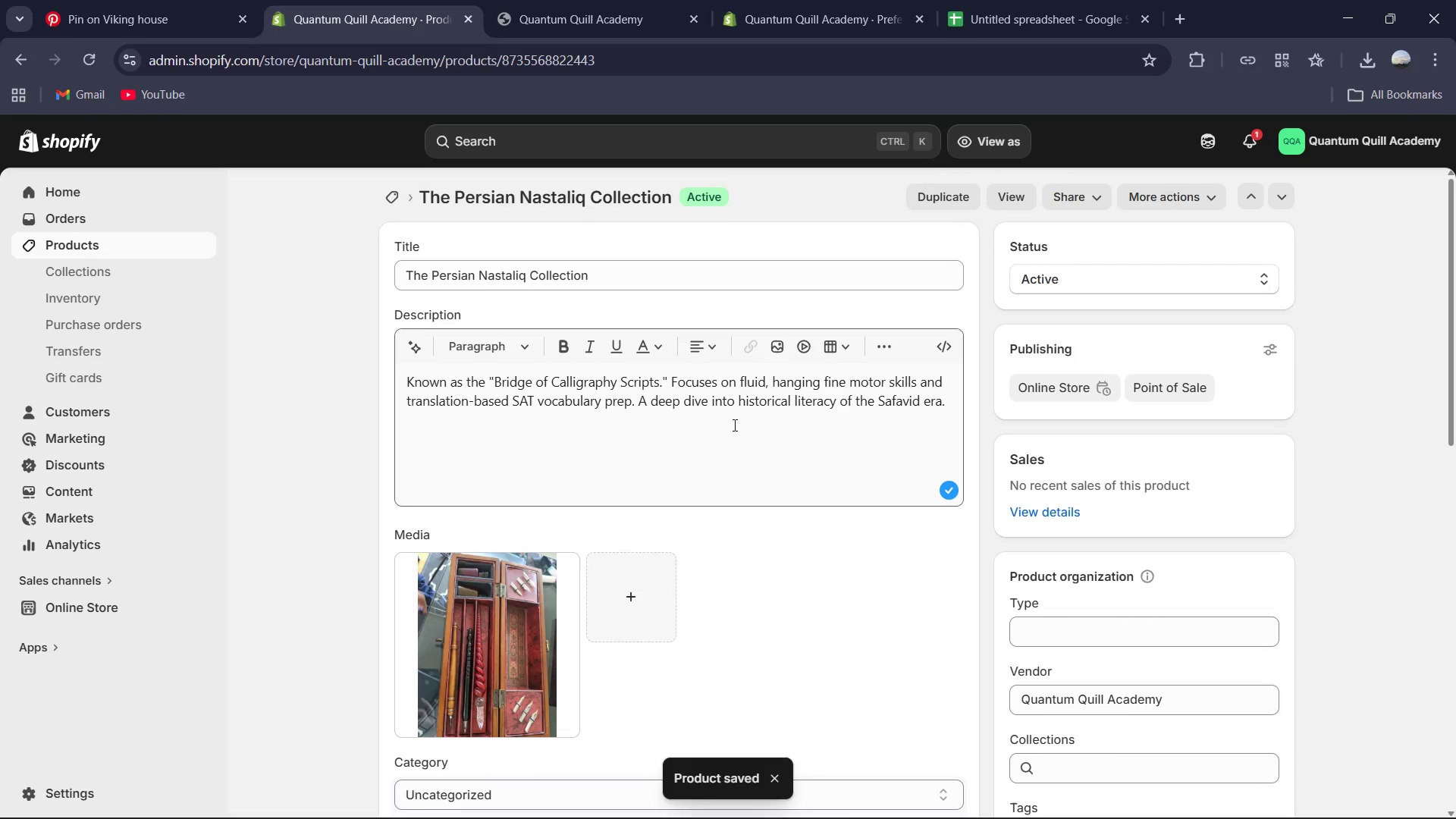 
wait(5.73)
 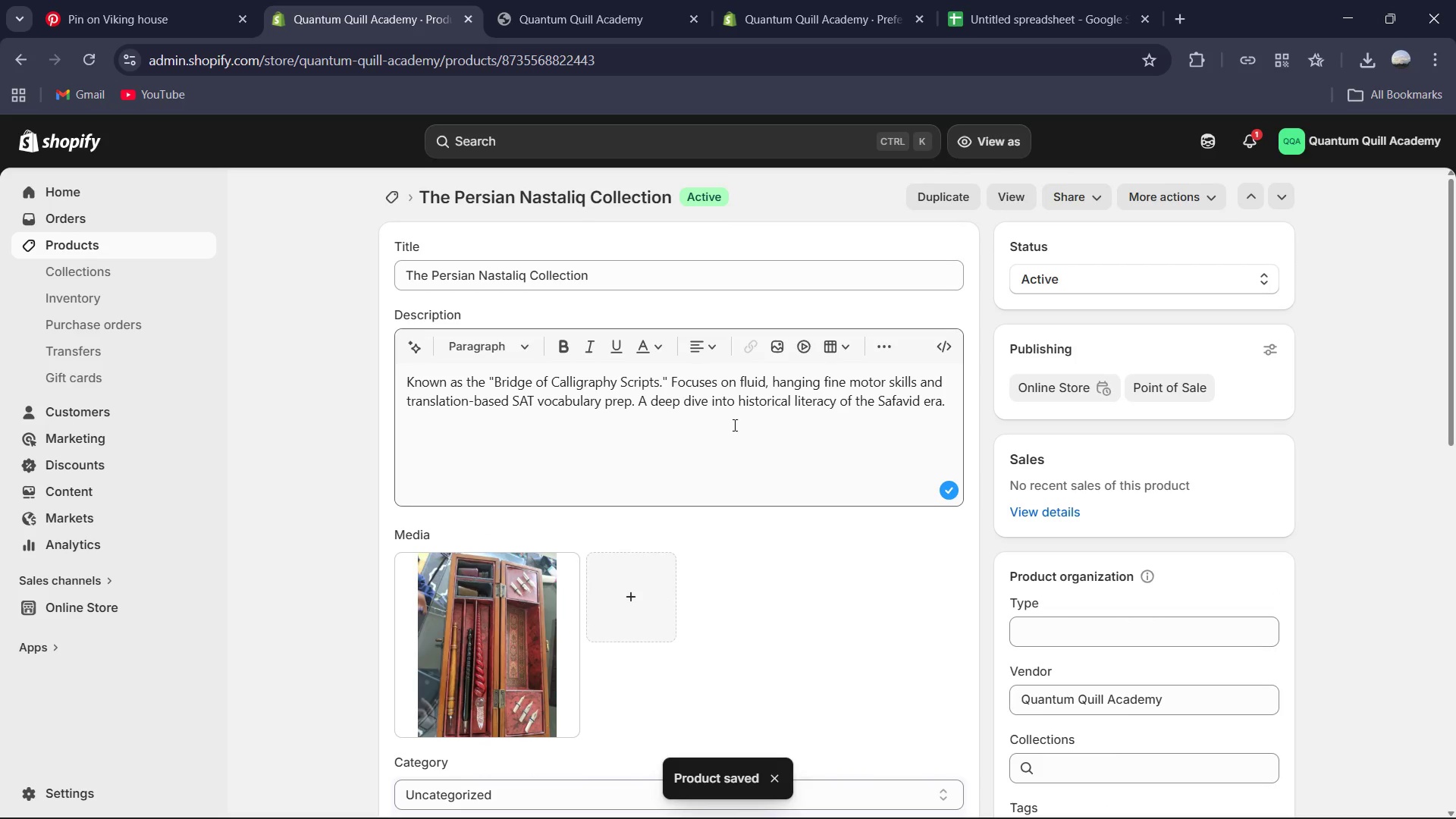 
left_click([397, 200])
 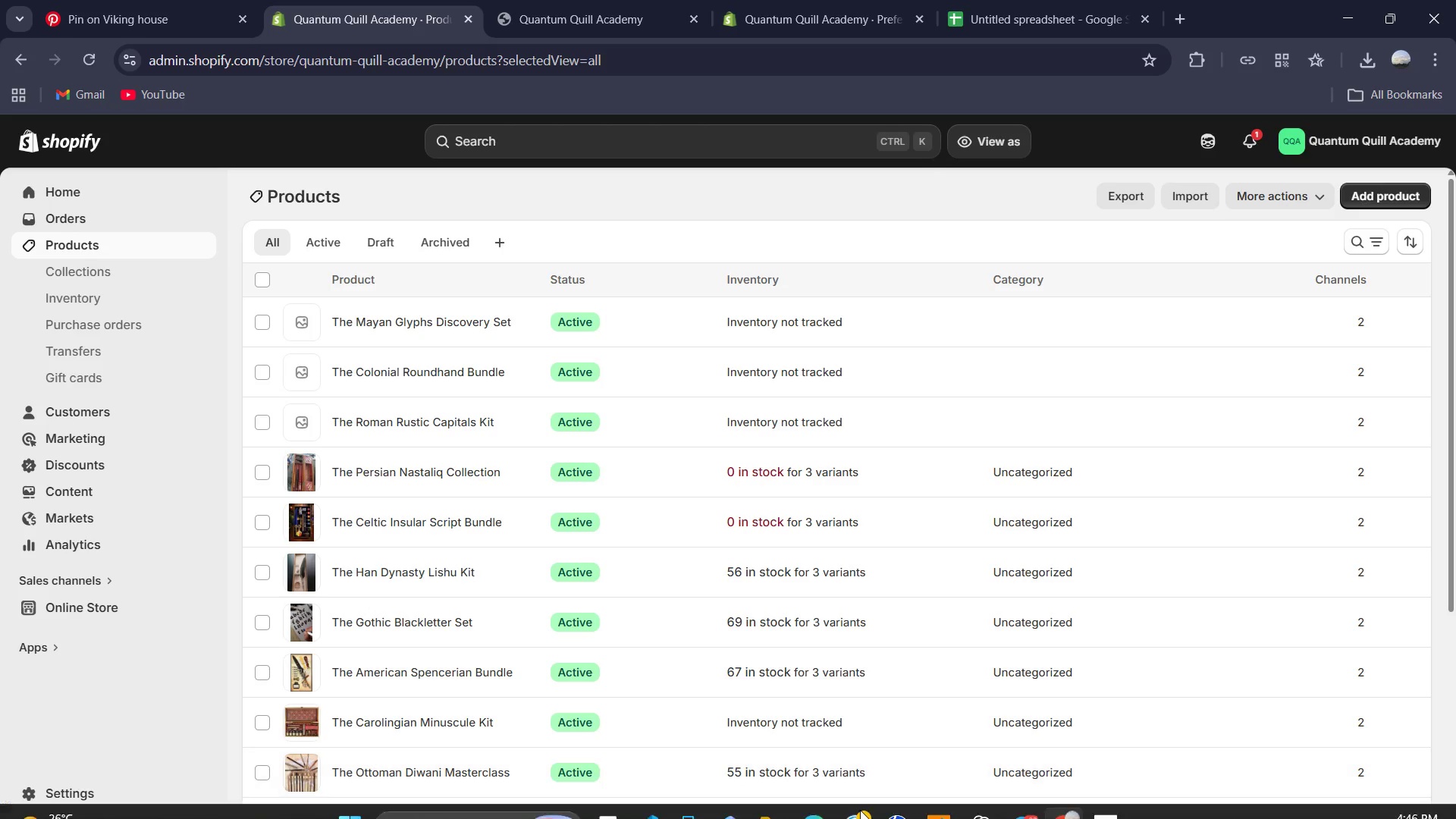 
left_click([1094, 789])